 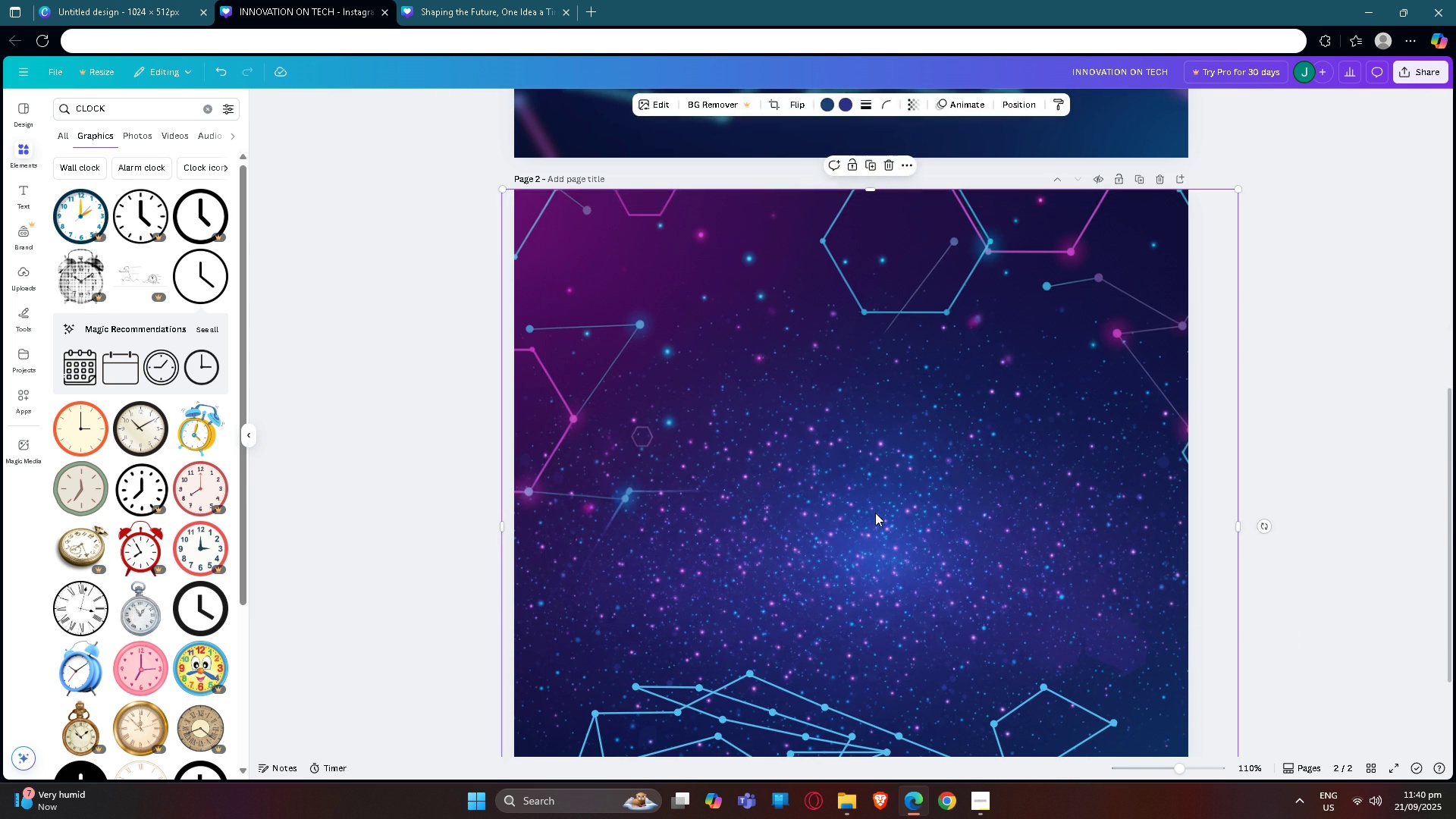 
left_click([875, 513])
 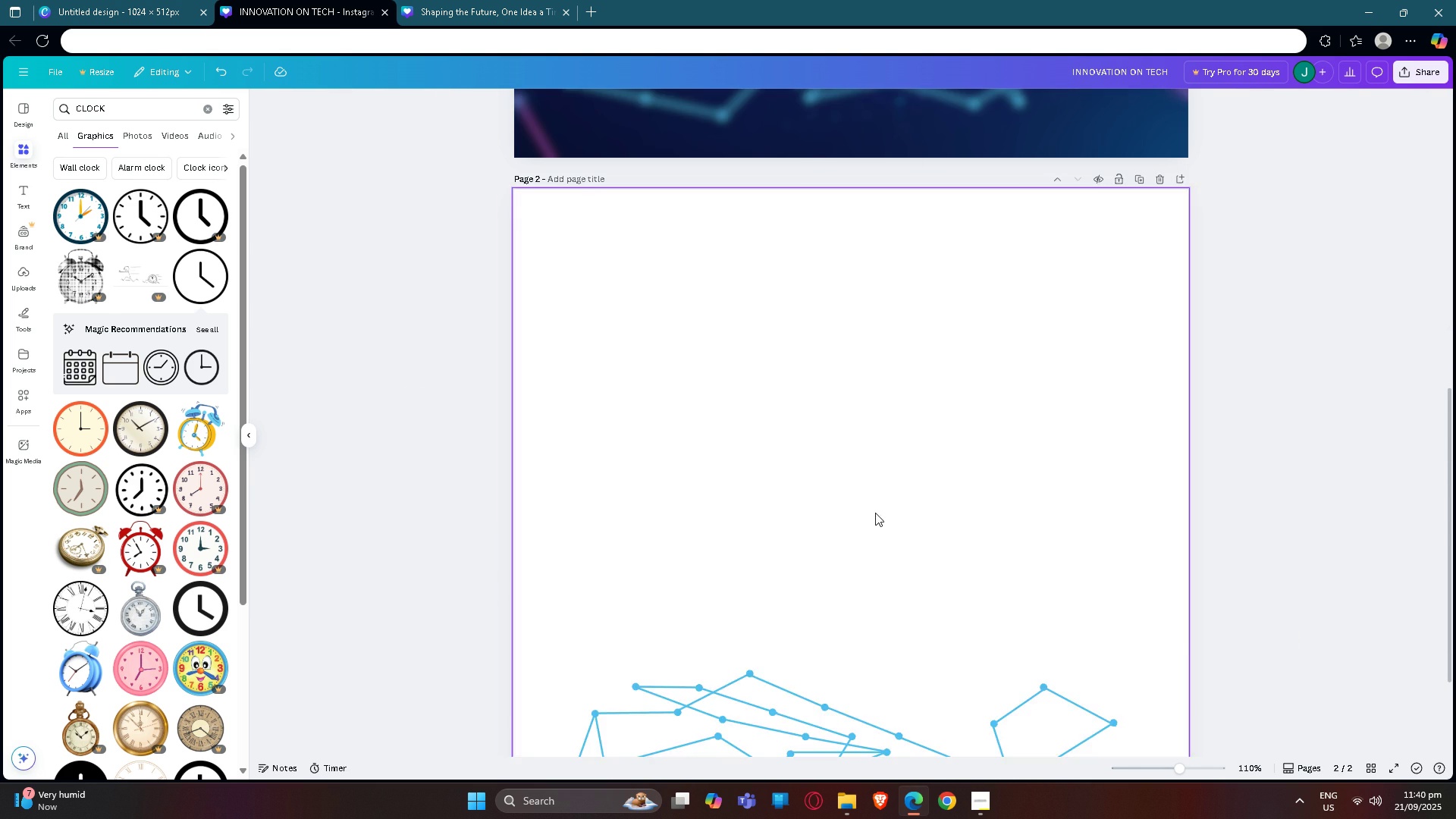 
key(Backspace)
 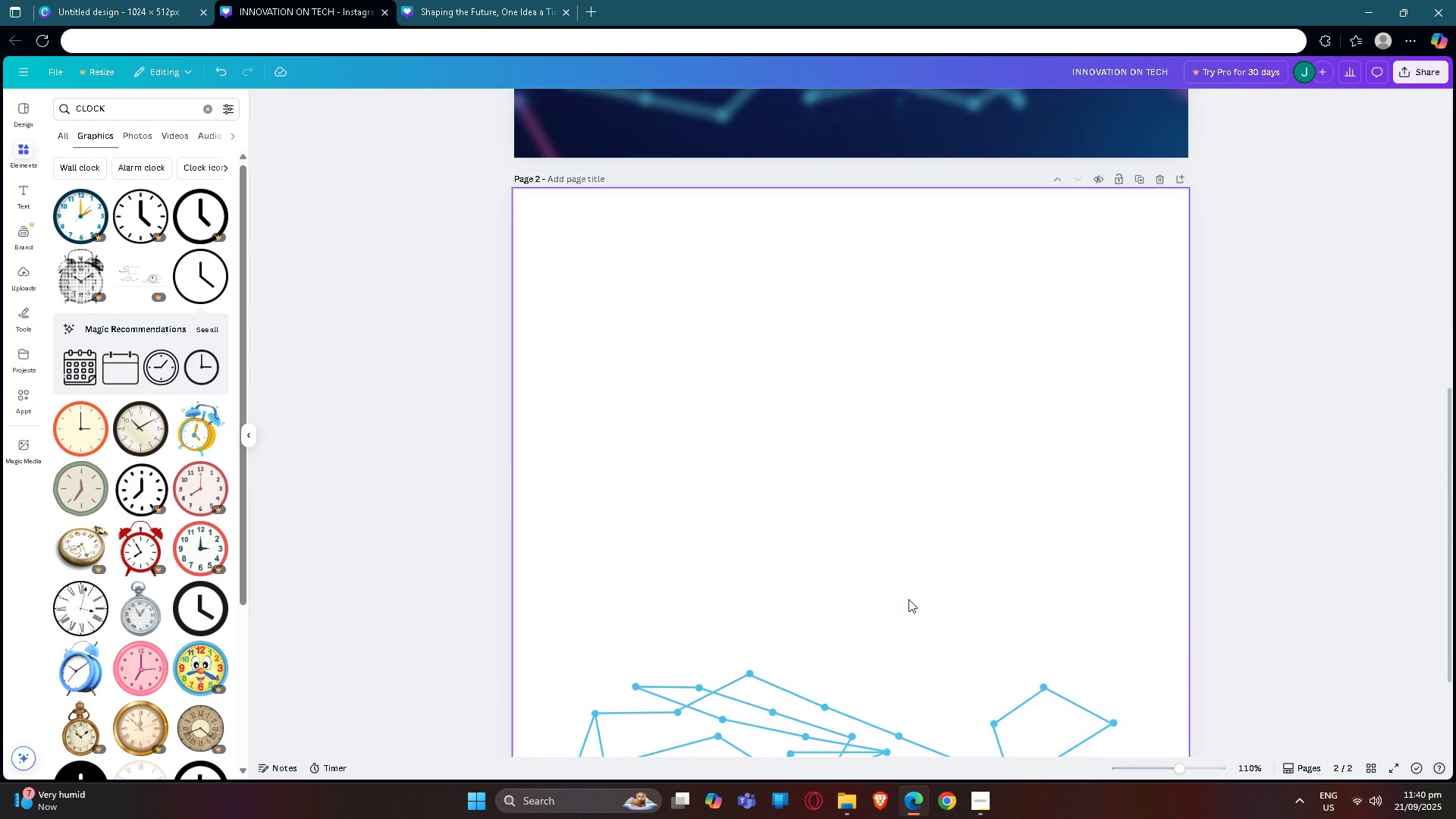 
scroll: coordinate [908, 599], scroll_direction: down, amount: 3.0
 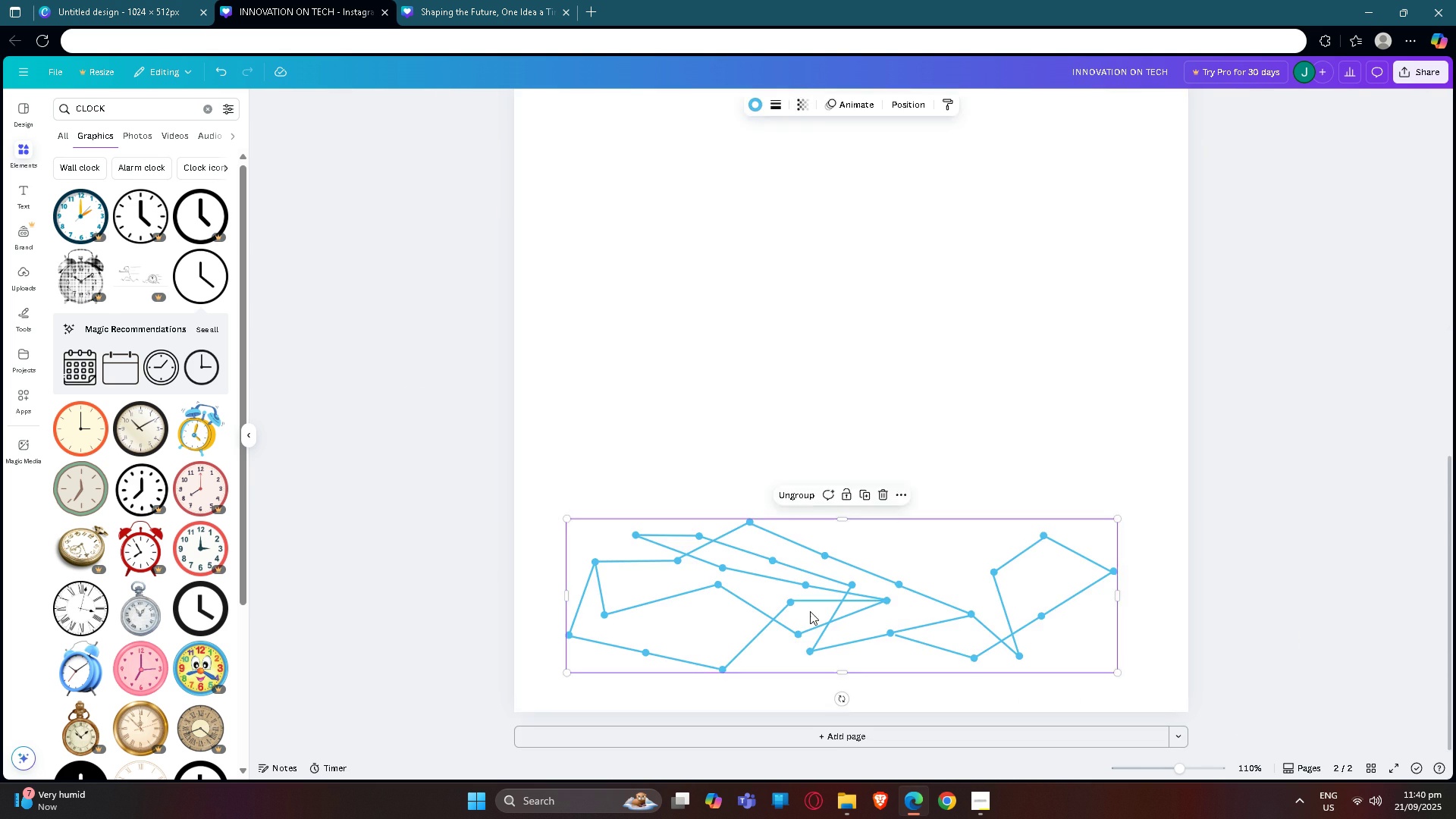 
left_click([810, 611])
 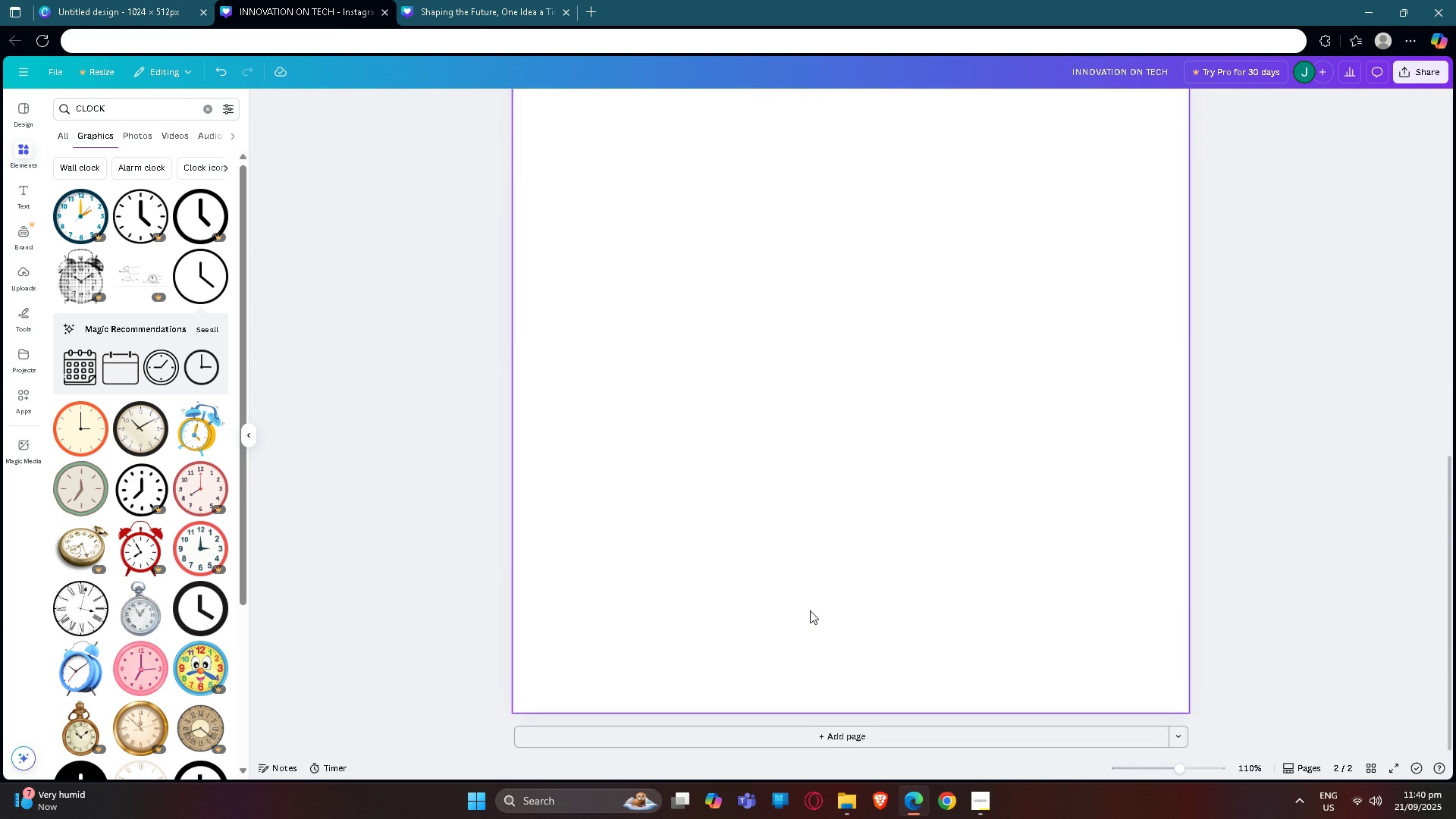 
key(Backspace)
 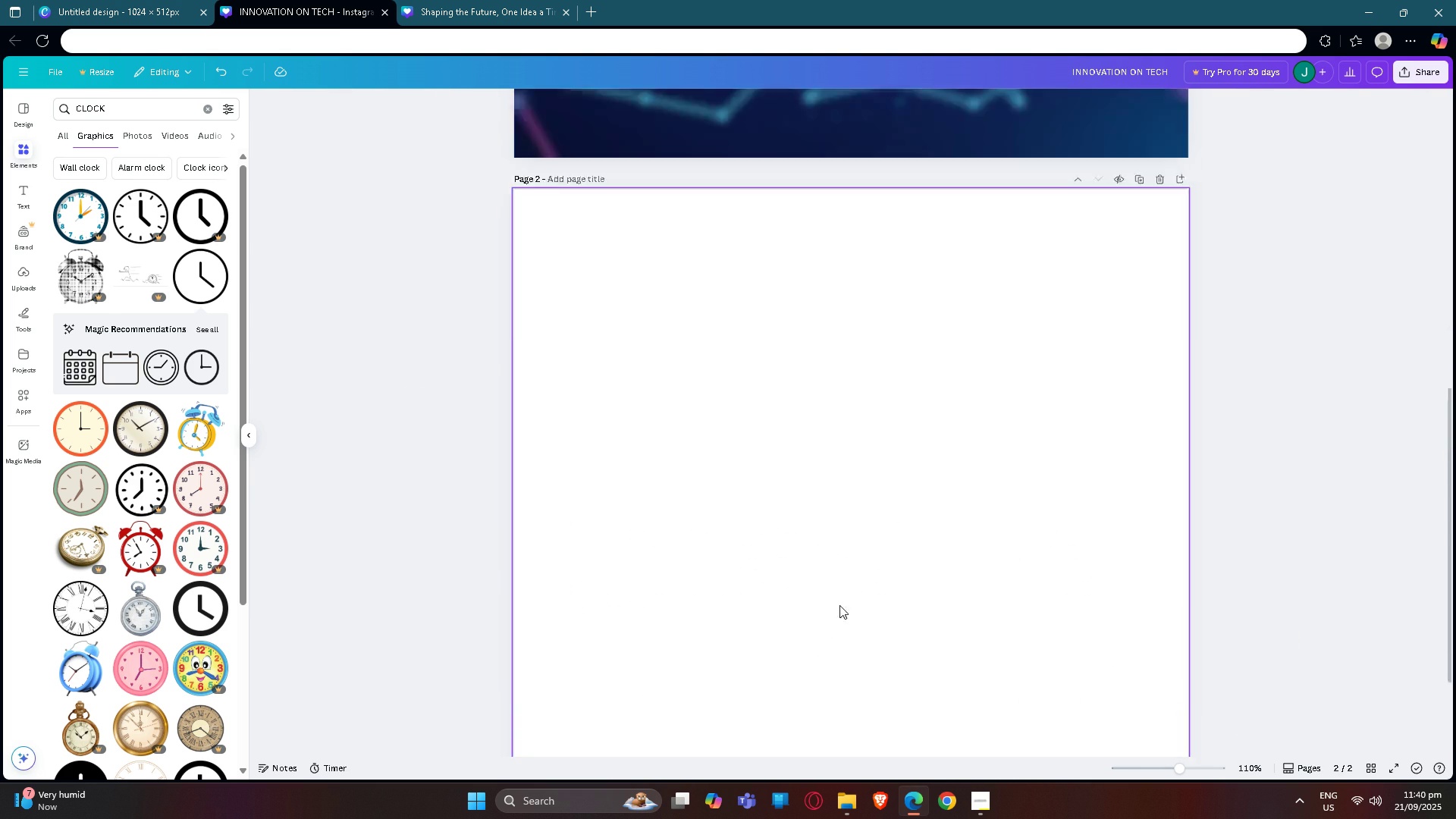 
scroll: coordinate [1096, 262], scroll_direction: up, amount: 7.0
 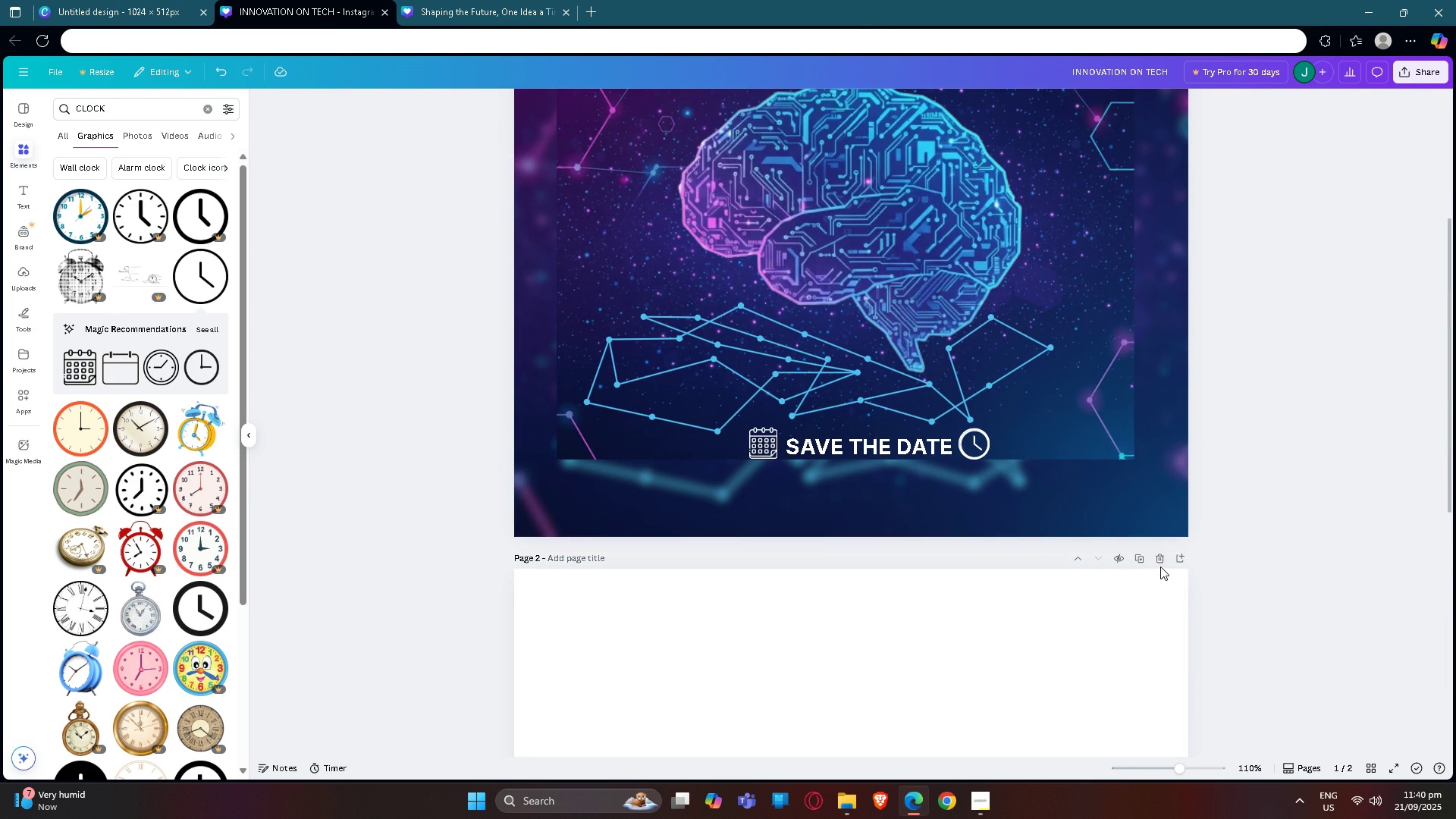 
double_click([1163, 562])
 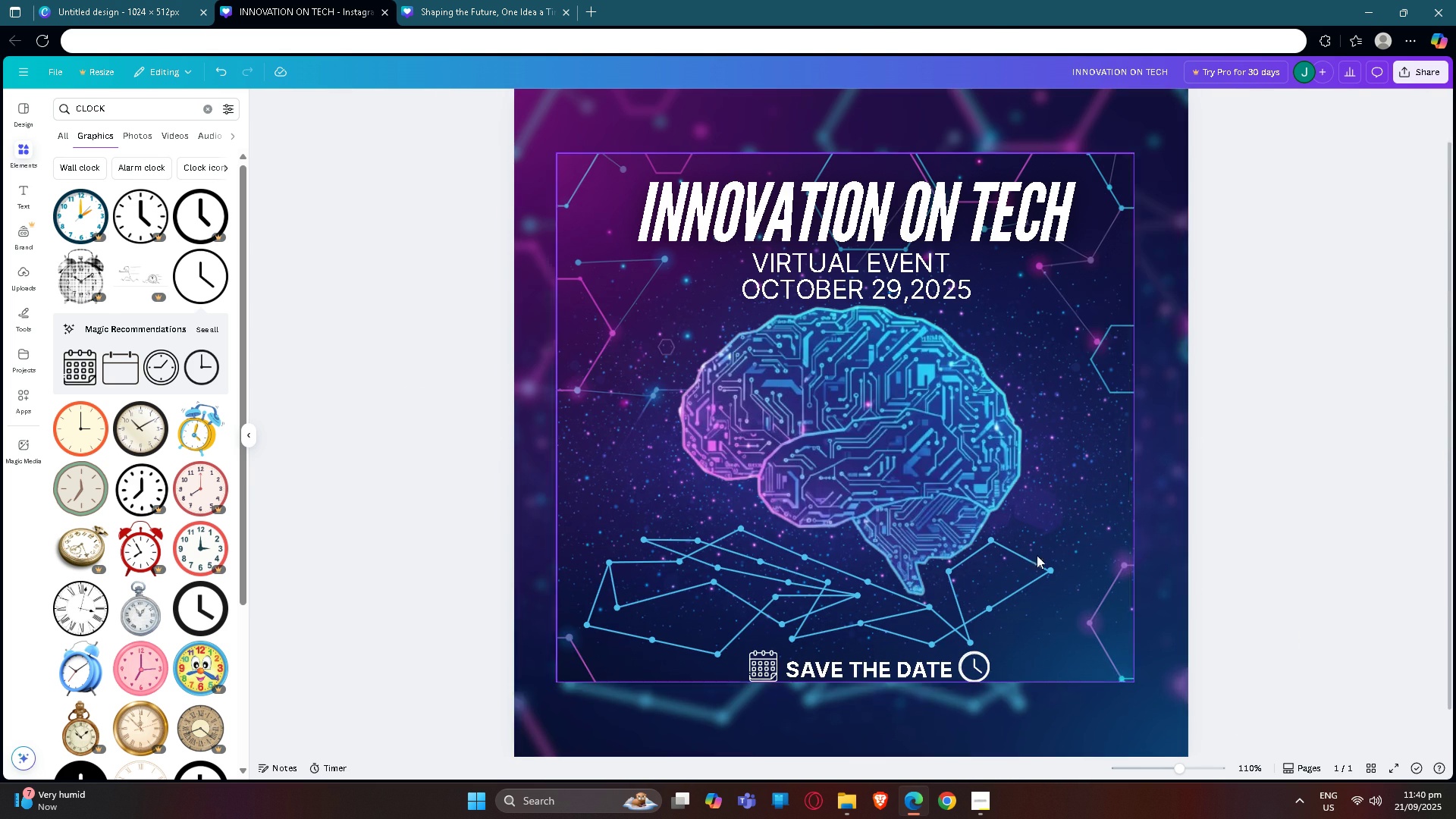 
scroll: coordinate [858, 504], scroll_direction: up, amount: 3.0
 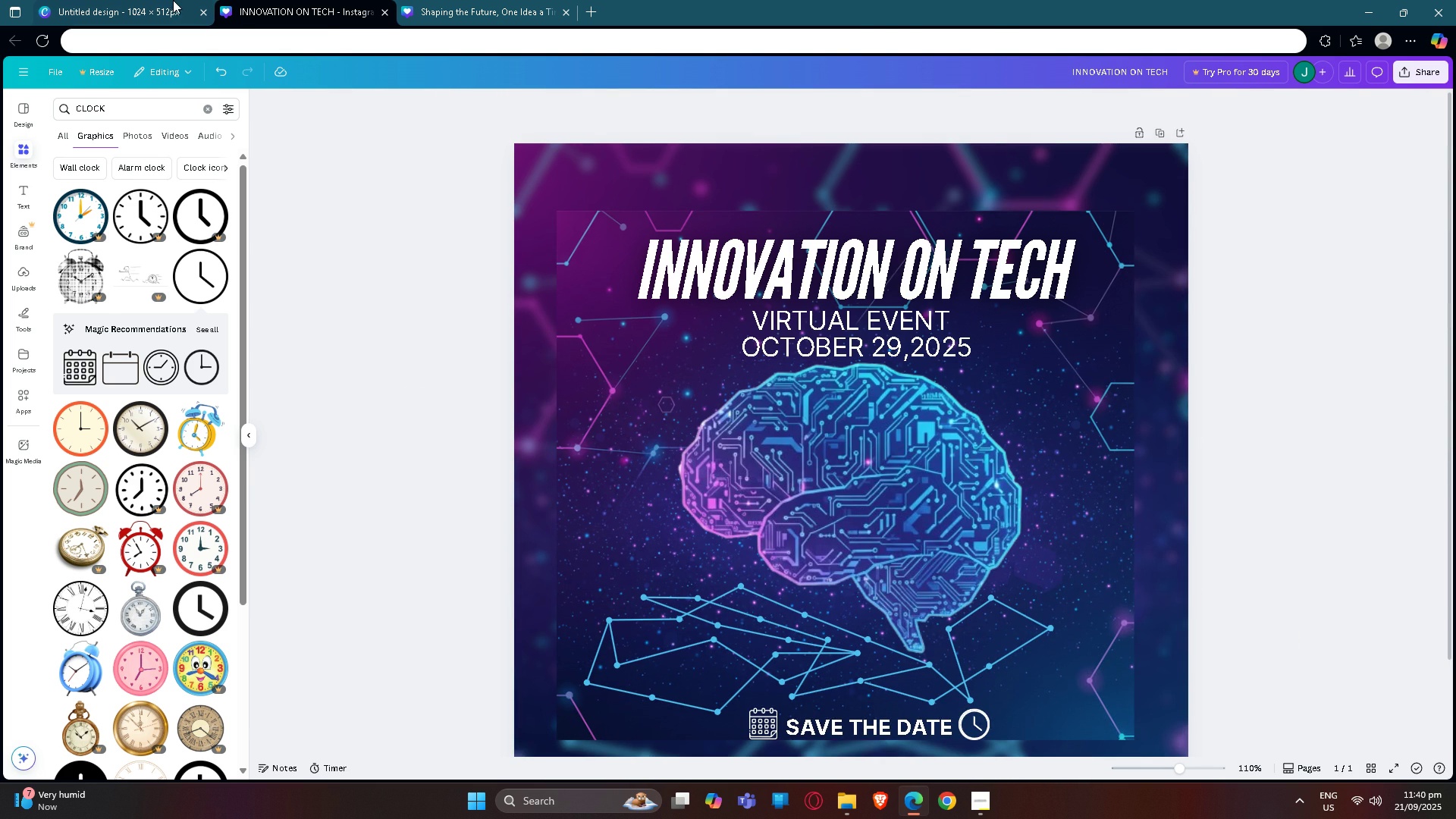 
left_click([170, 0])
 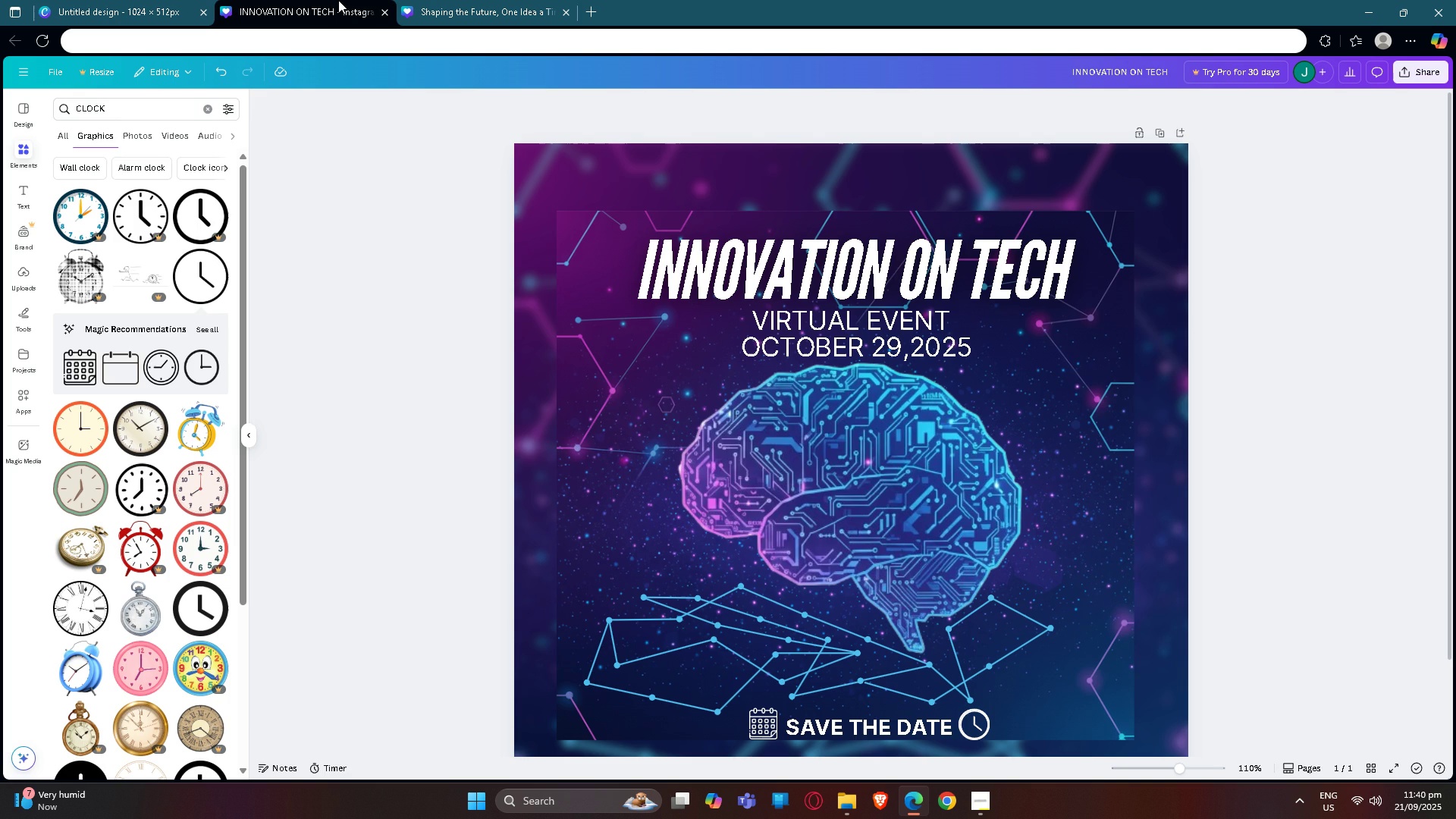 
left_click([338, 0])
 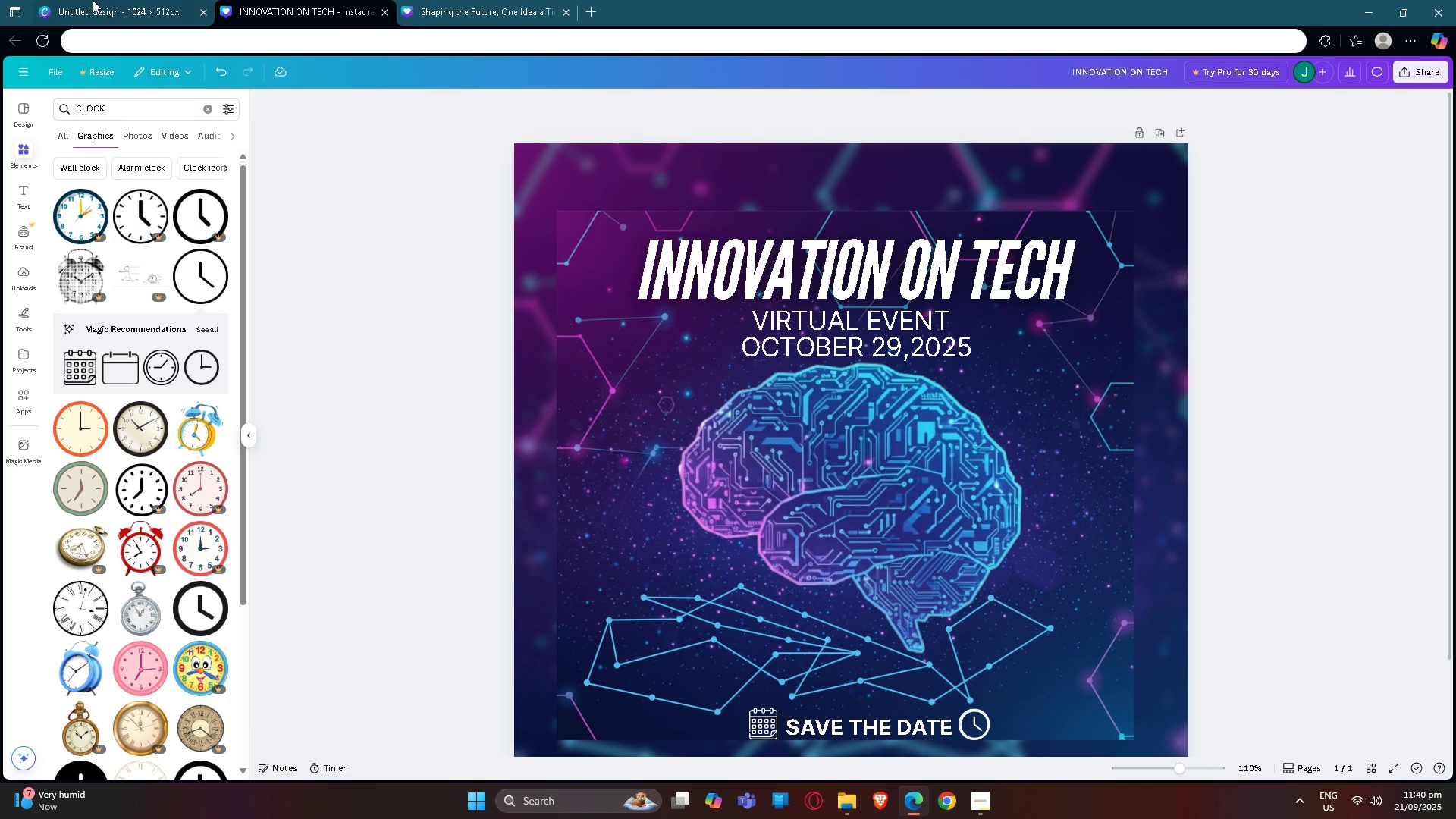 
left_click([93, 0])
 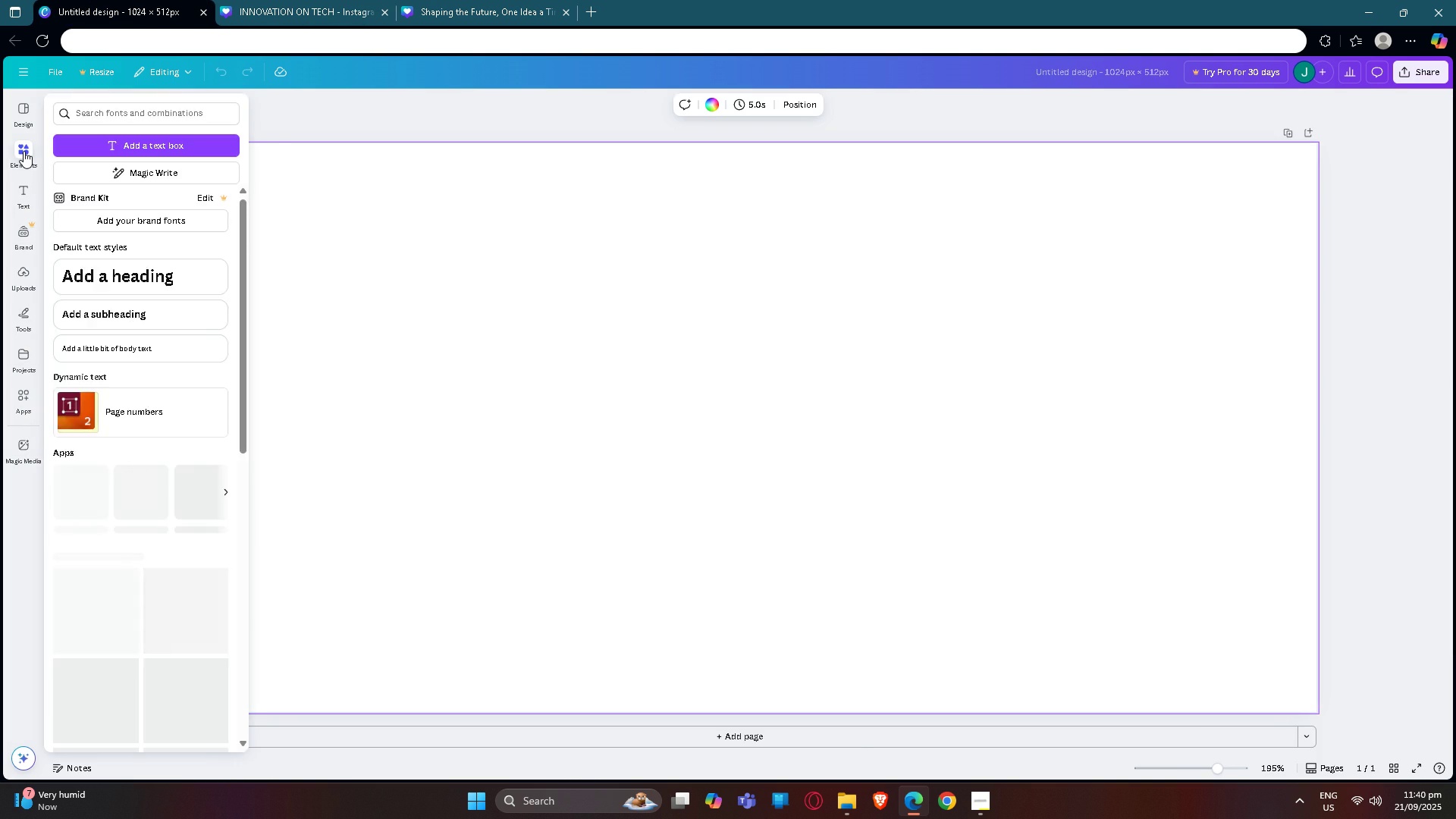 
left_click([24, 151])
 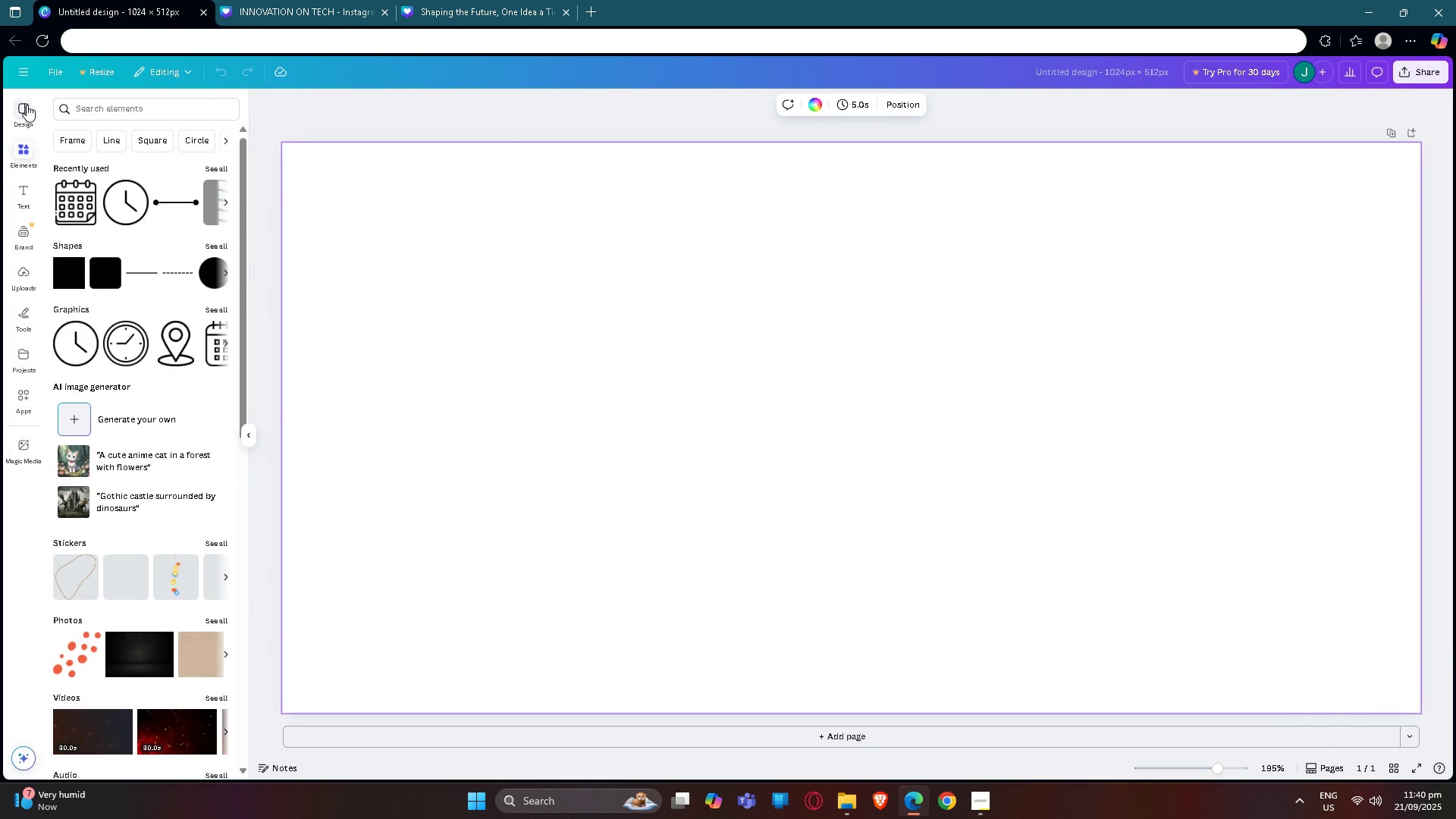 
left_click([286, 0])
 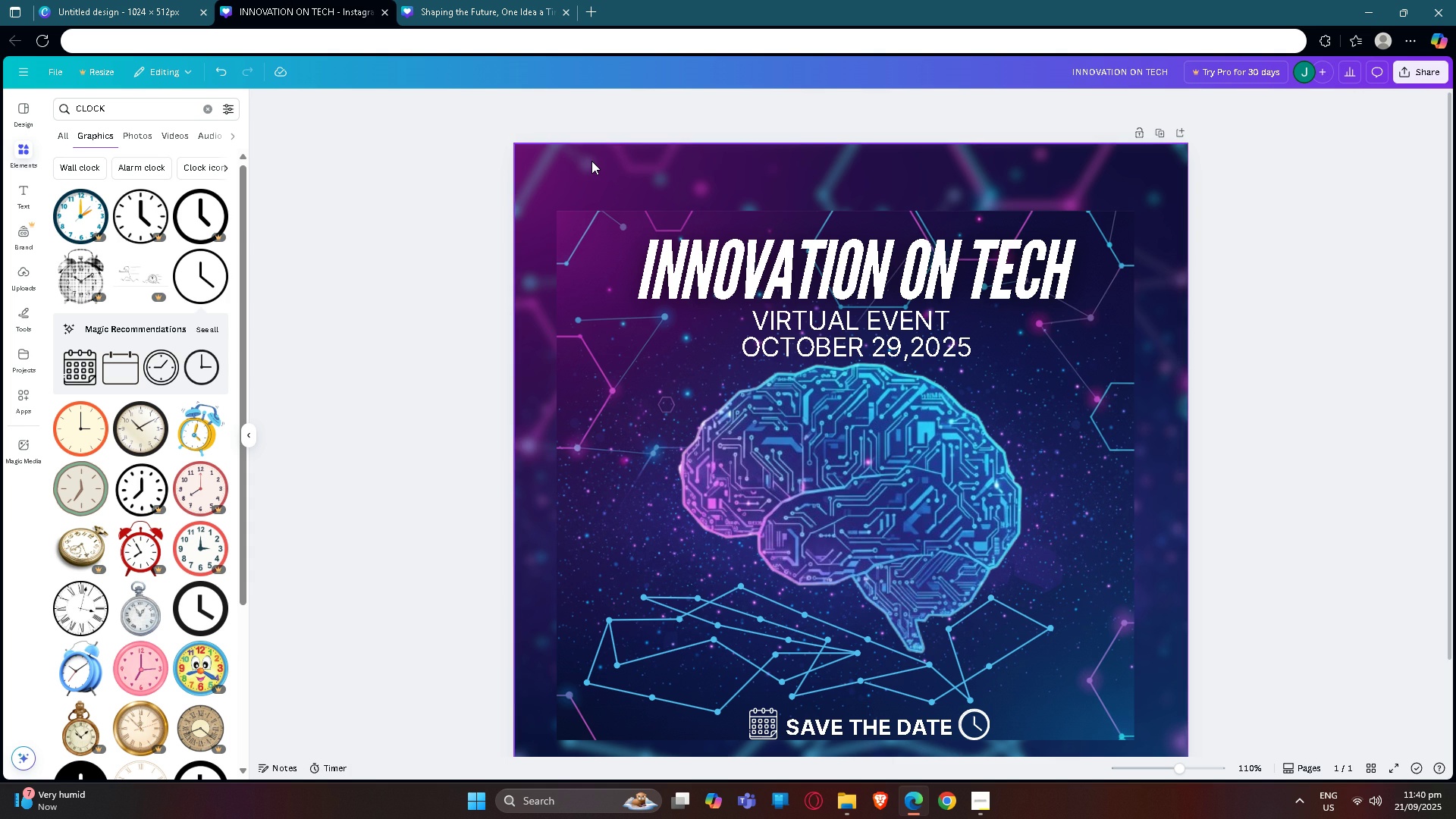 
left_click([592, 161])
 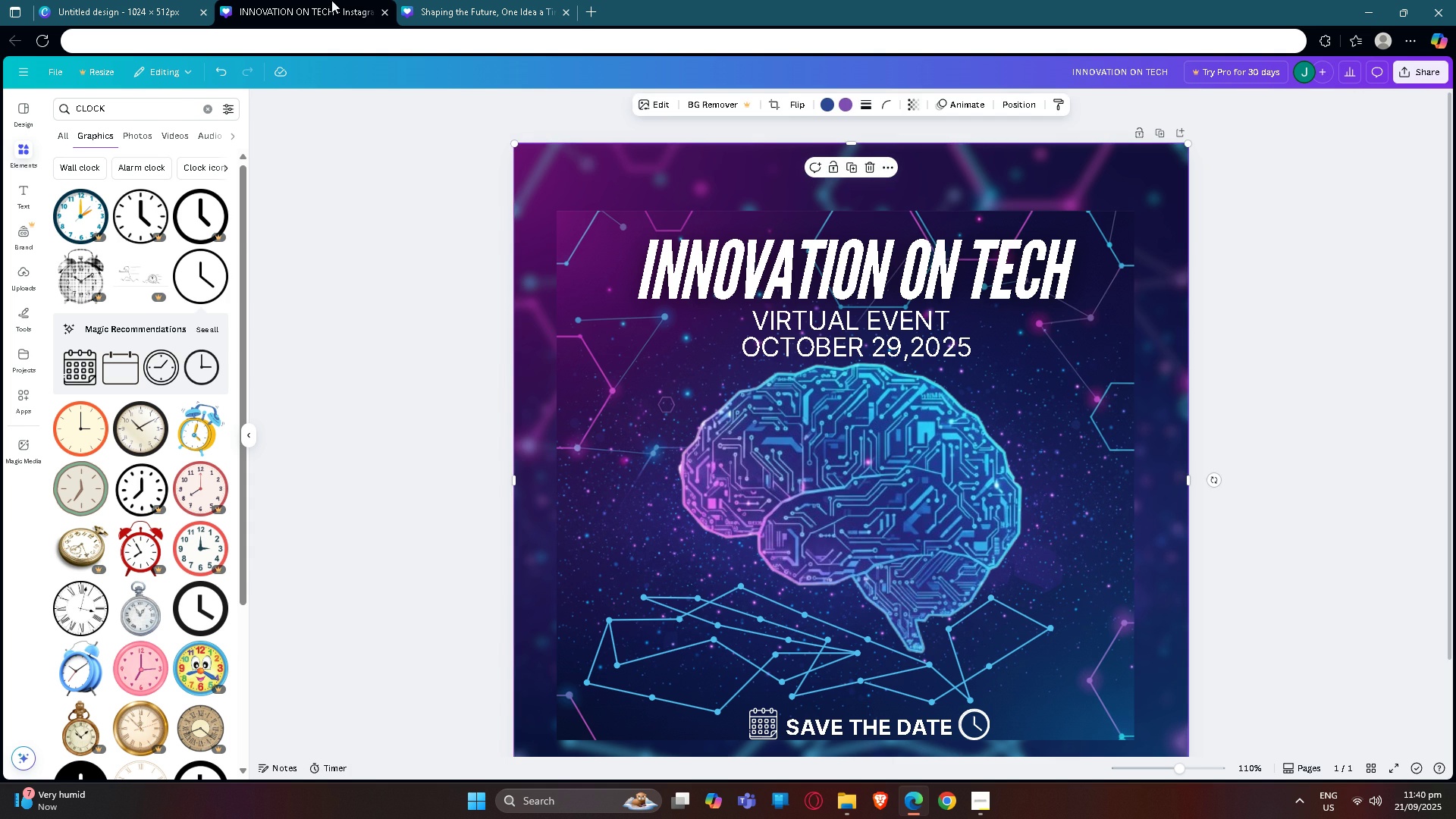 
left_click([503, 0])
 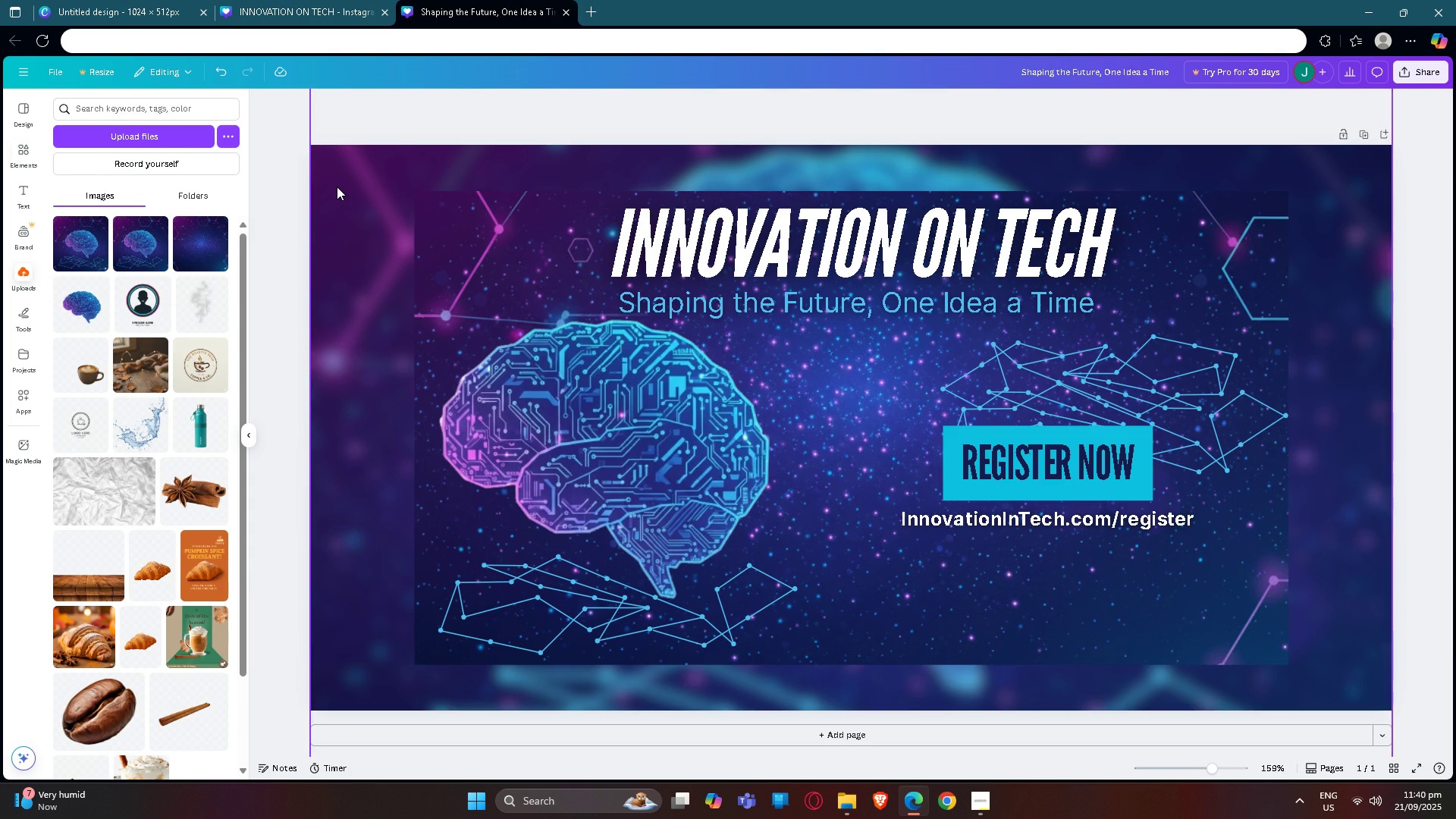 
left_click([337, 187])